 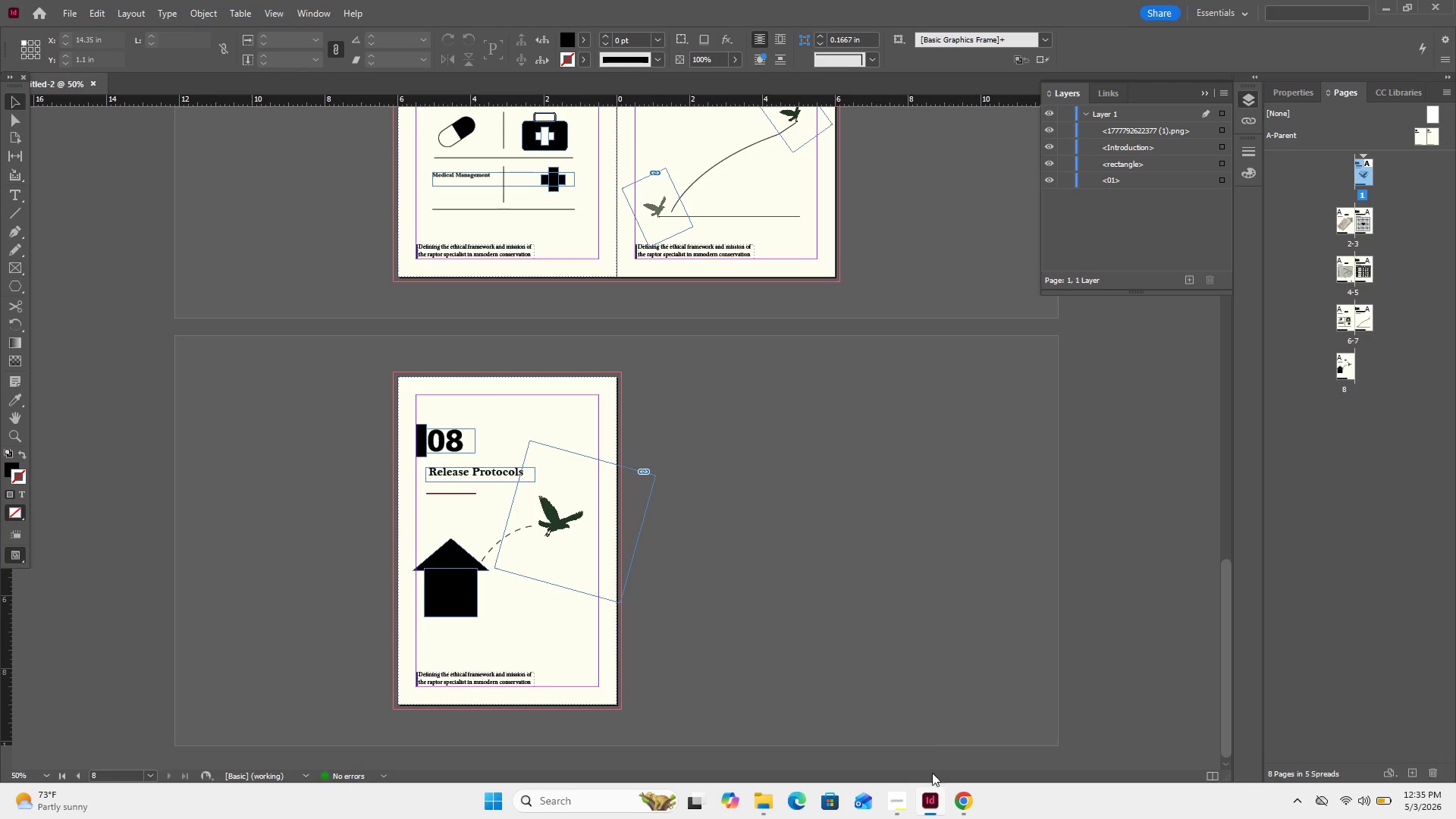 
scroll: coordinate [929, 628], scroll_direction: up, amount: 24.0
 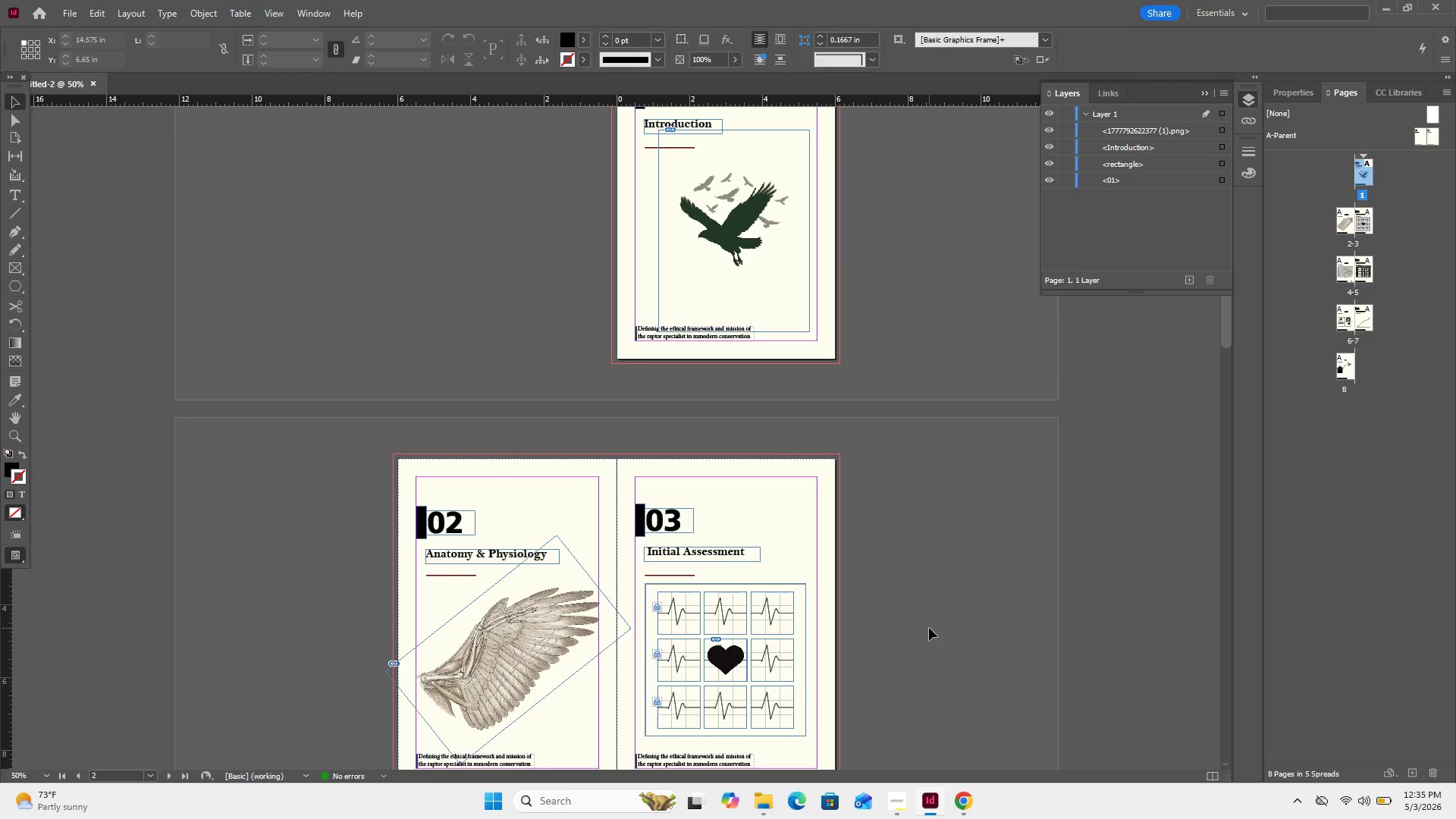 
key(Meta+Shift+ShiftLeft)
 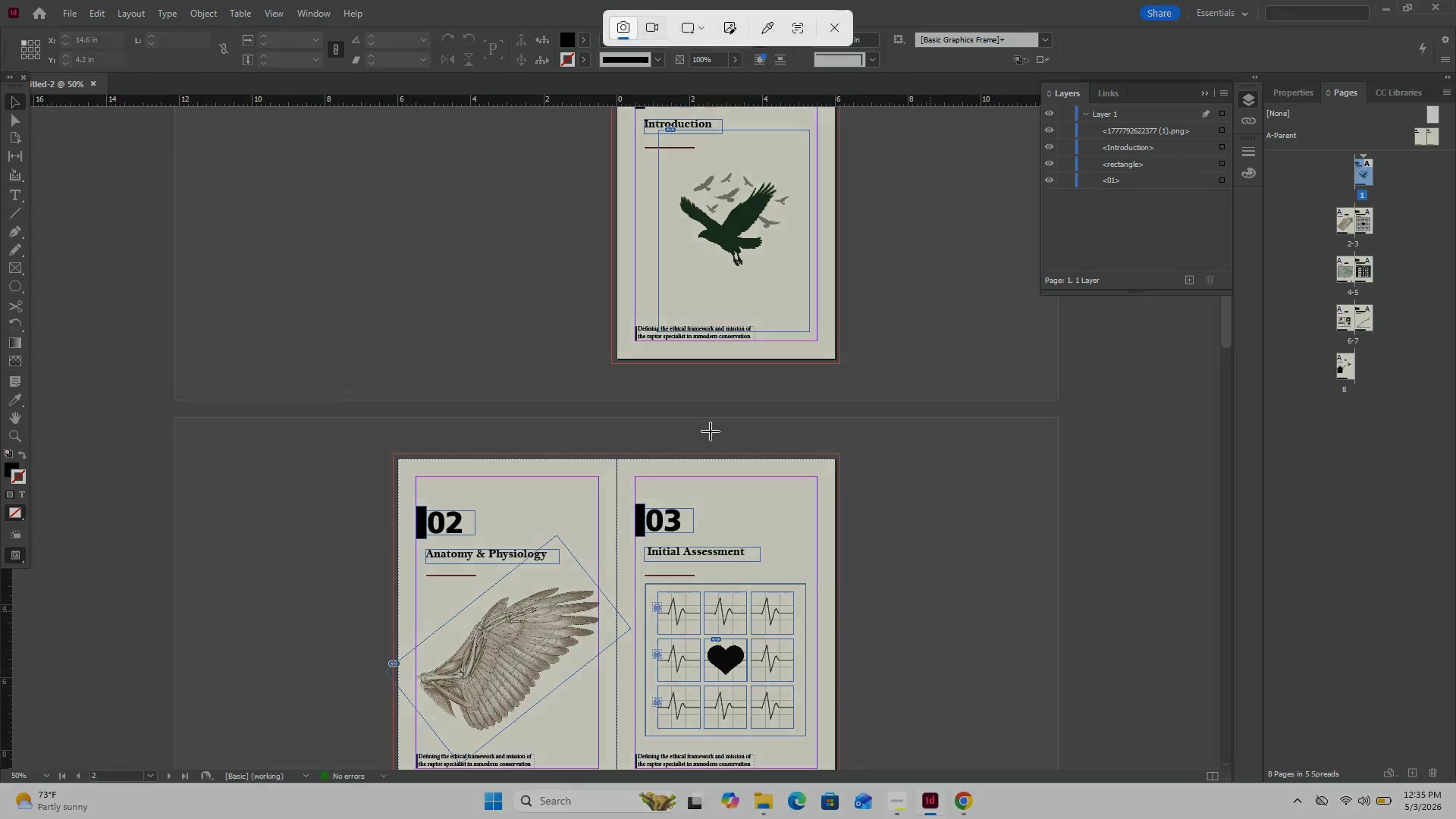 
key(Meta+Shift+S)
 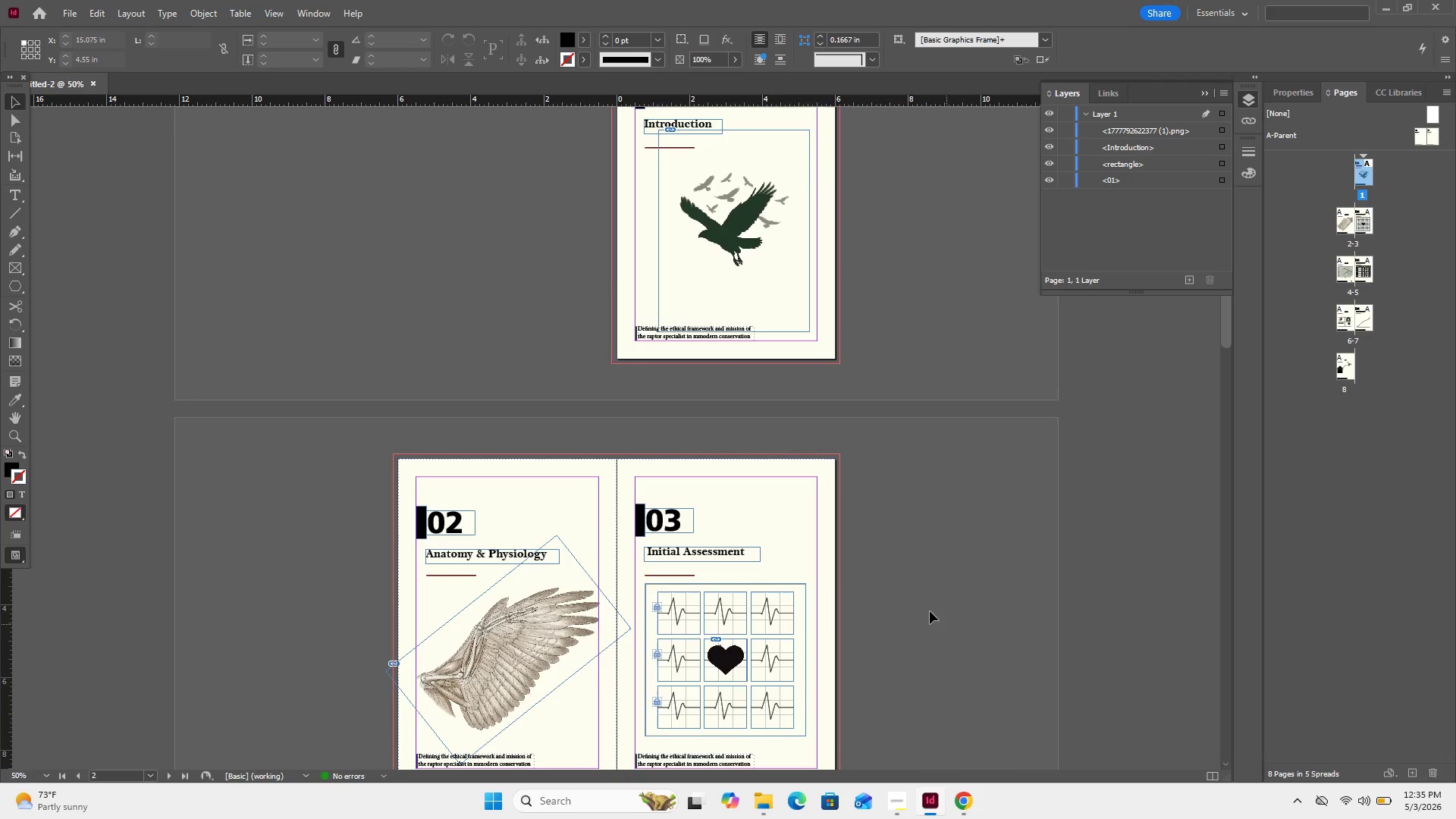 
key(Meta+MetaLeft)
 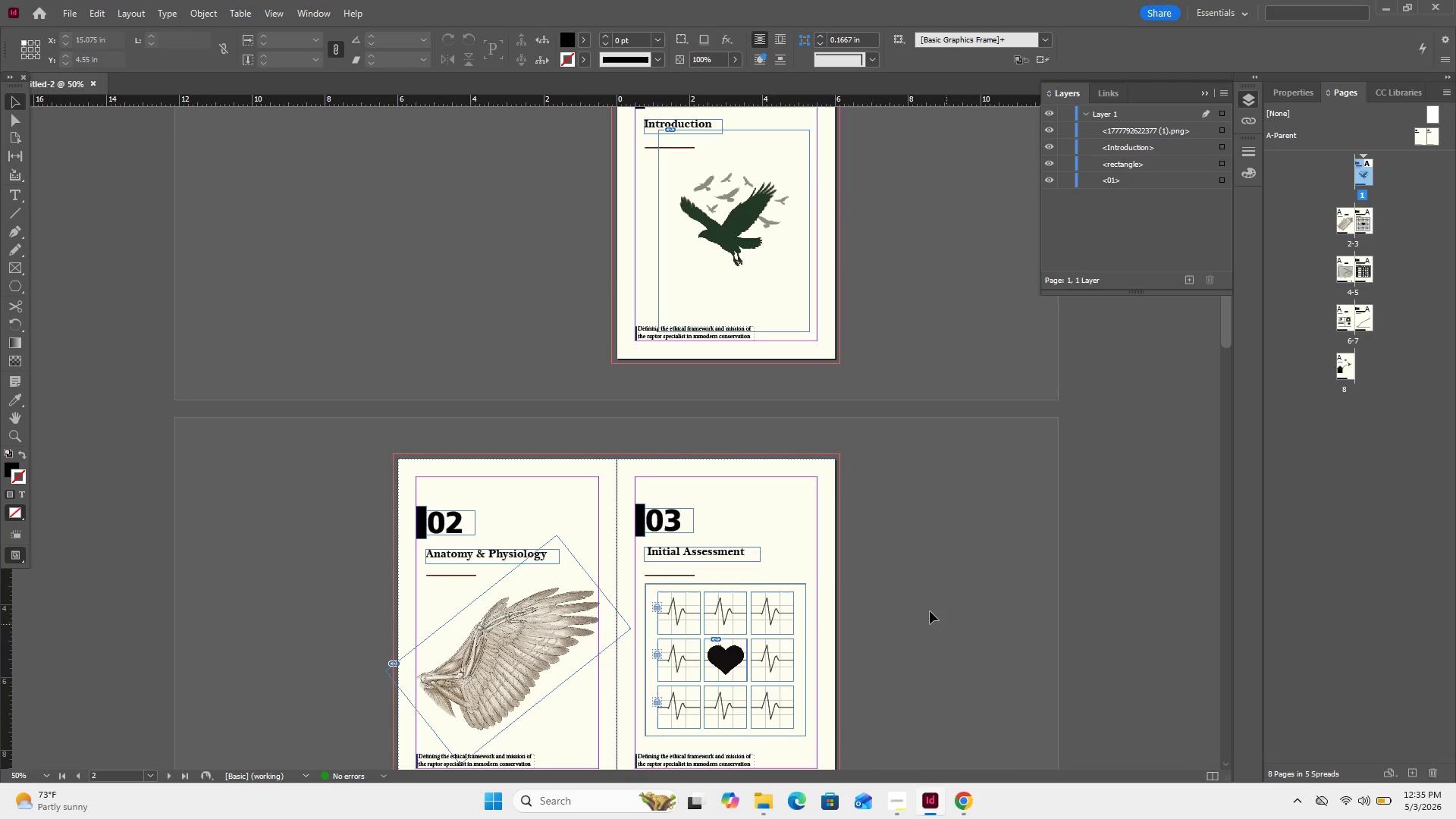 
left_click_drag(start_coordinate=[0, 3], to_coordinate=[1455, 818])
 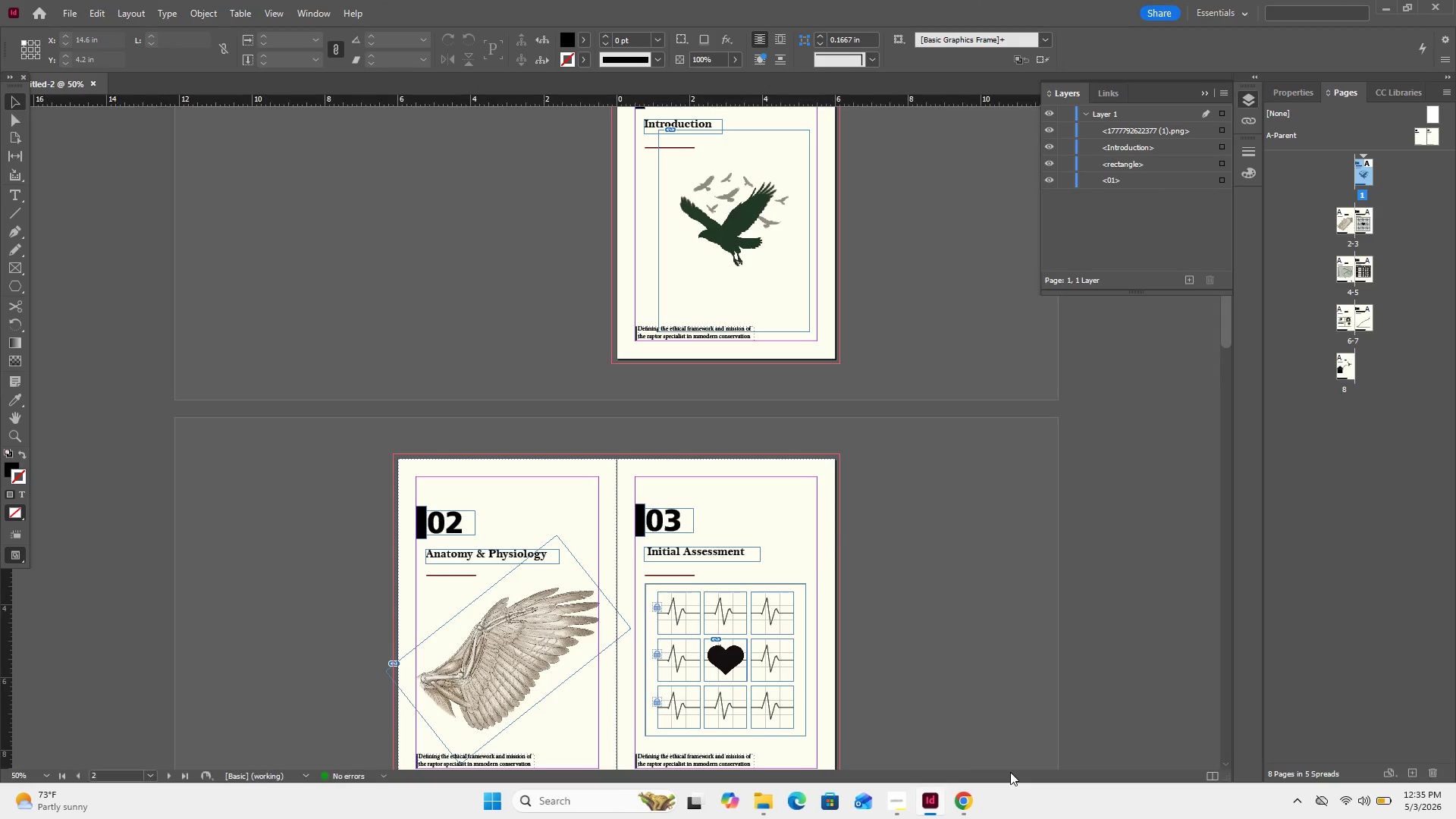 
scroll: coordinate [973, 460], scroll_direction: down, amount: 7.0
 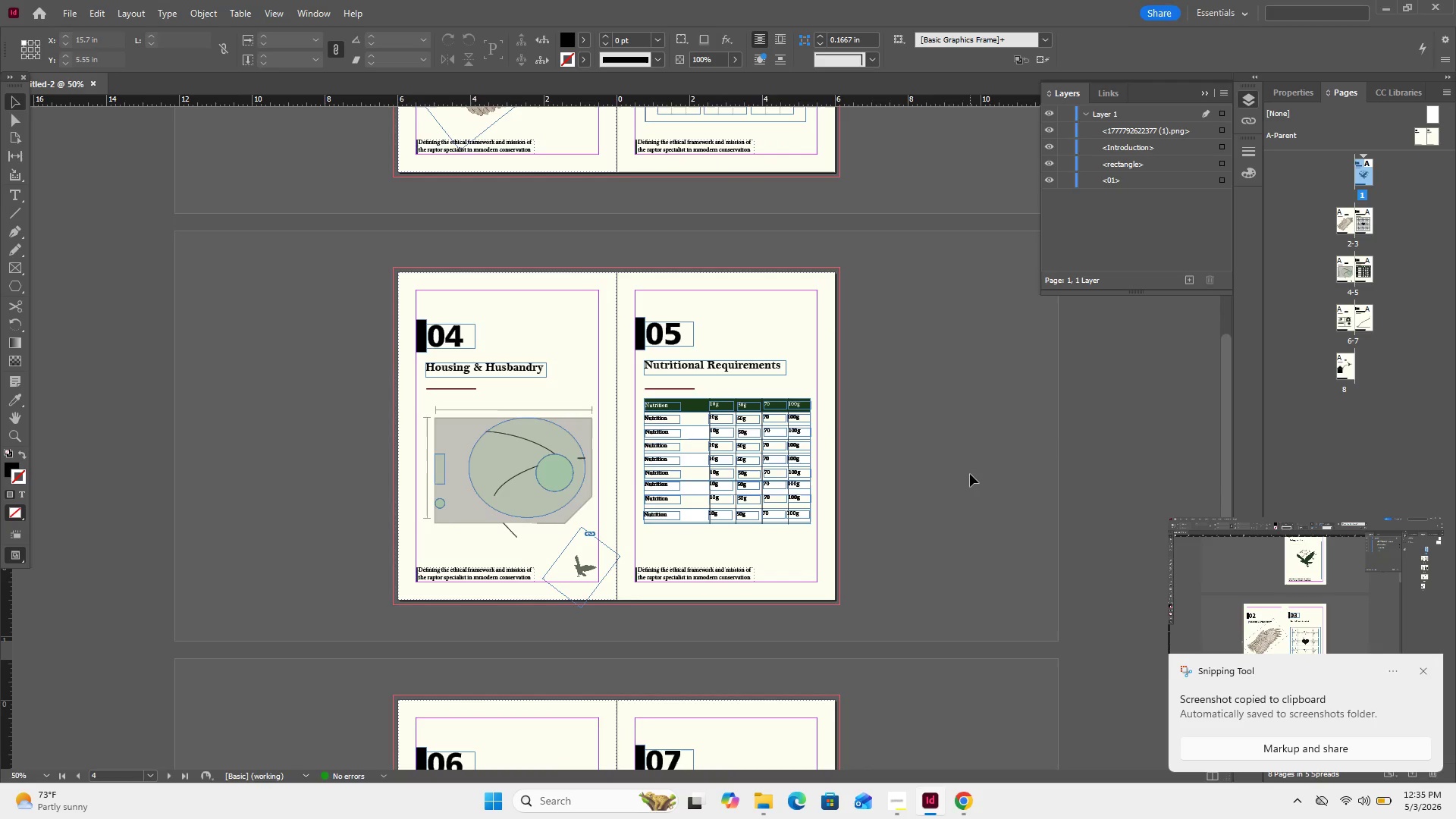 
key(Meta+MetaLeft)
 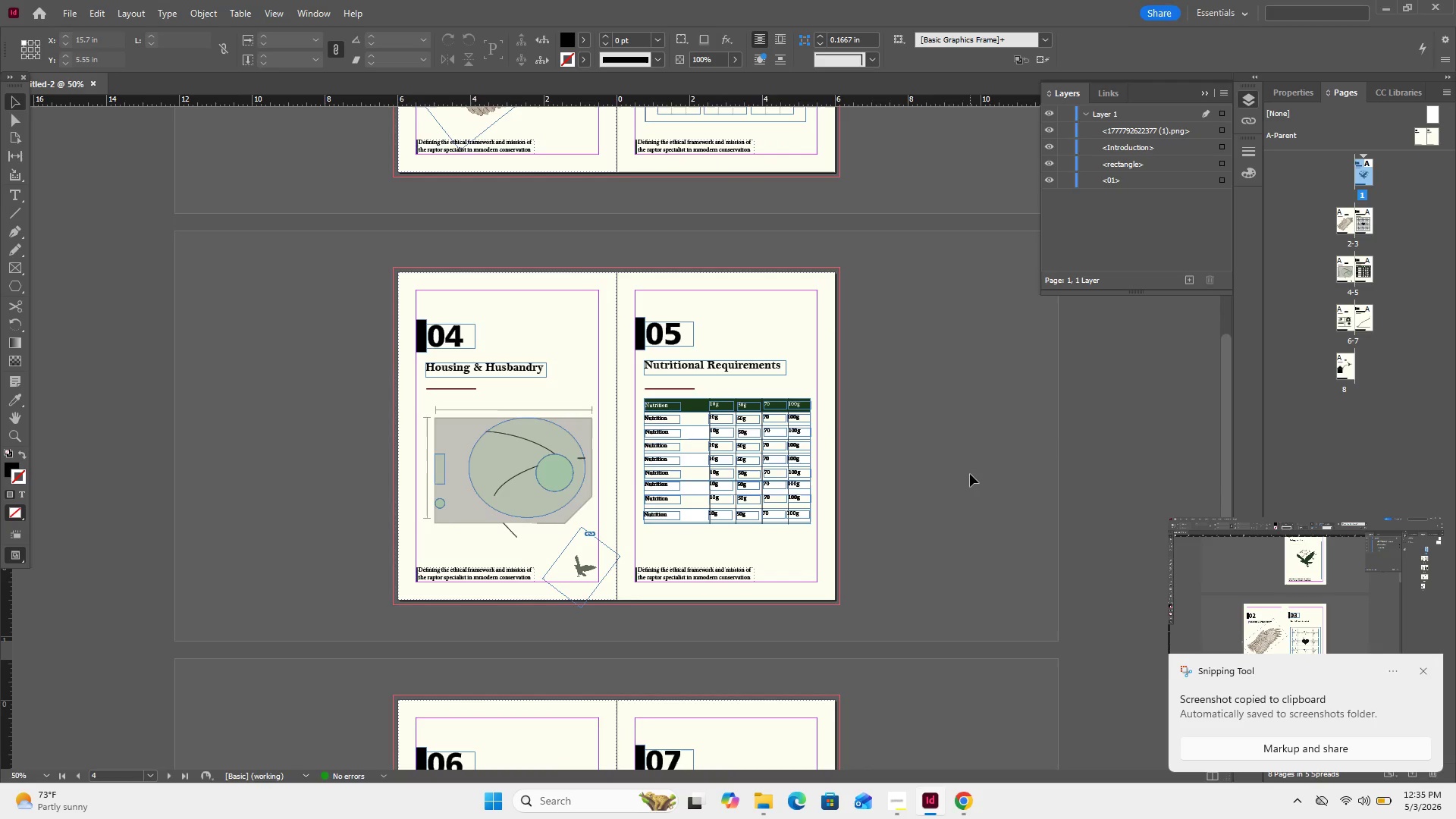 
key(Meta+Shift+S)
 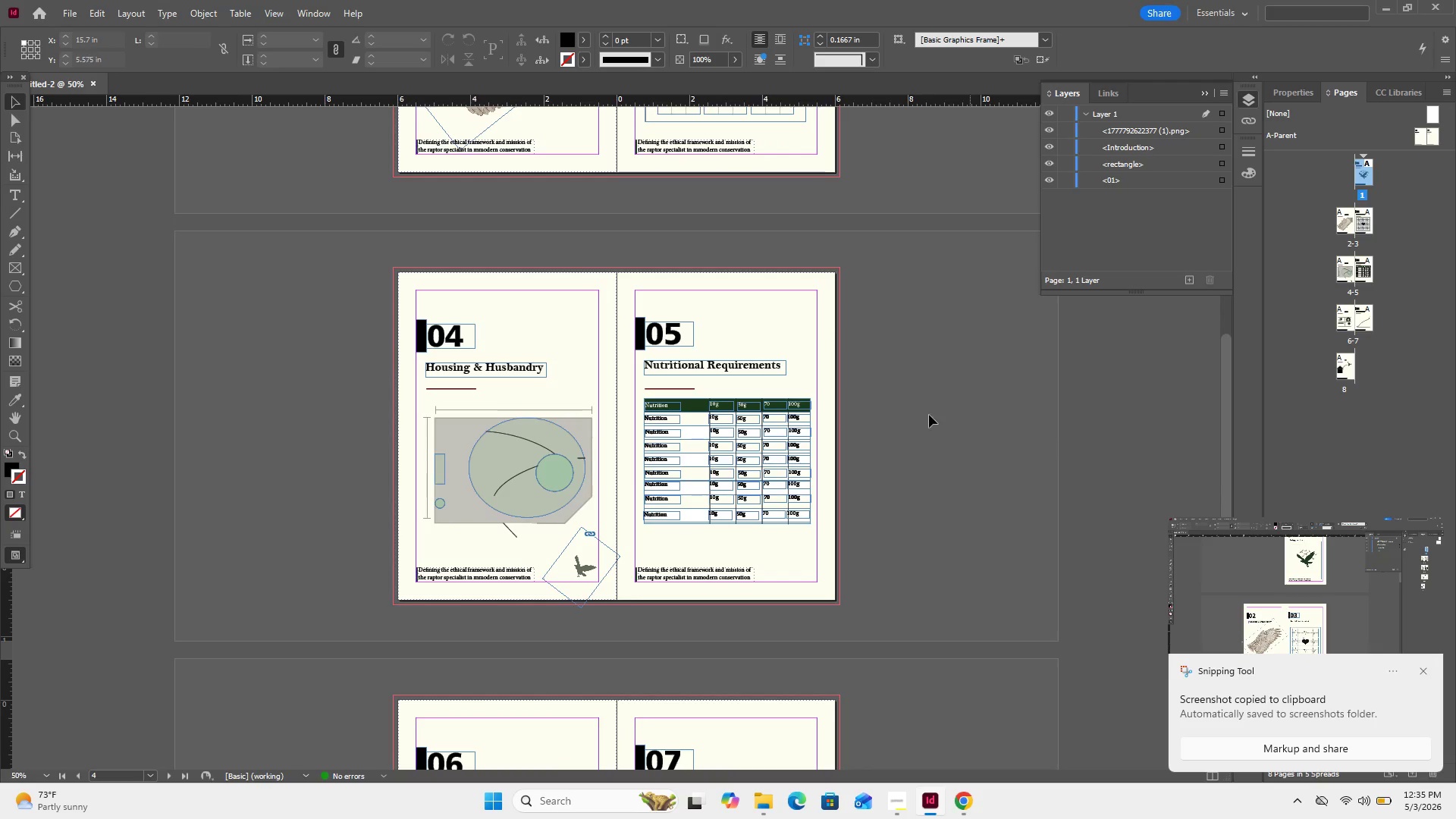 
key(Meta+Shift+ShiftLeft)
 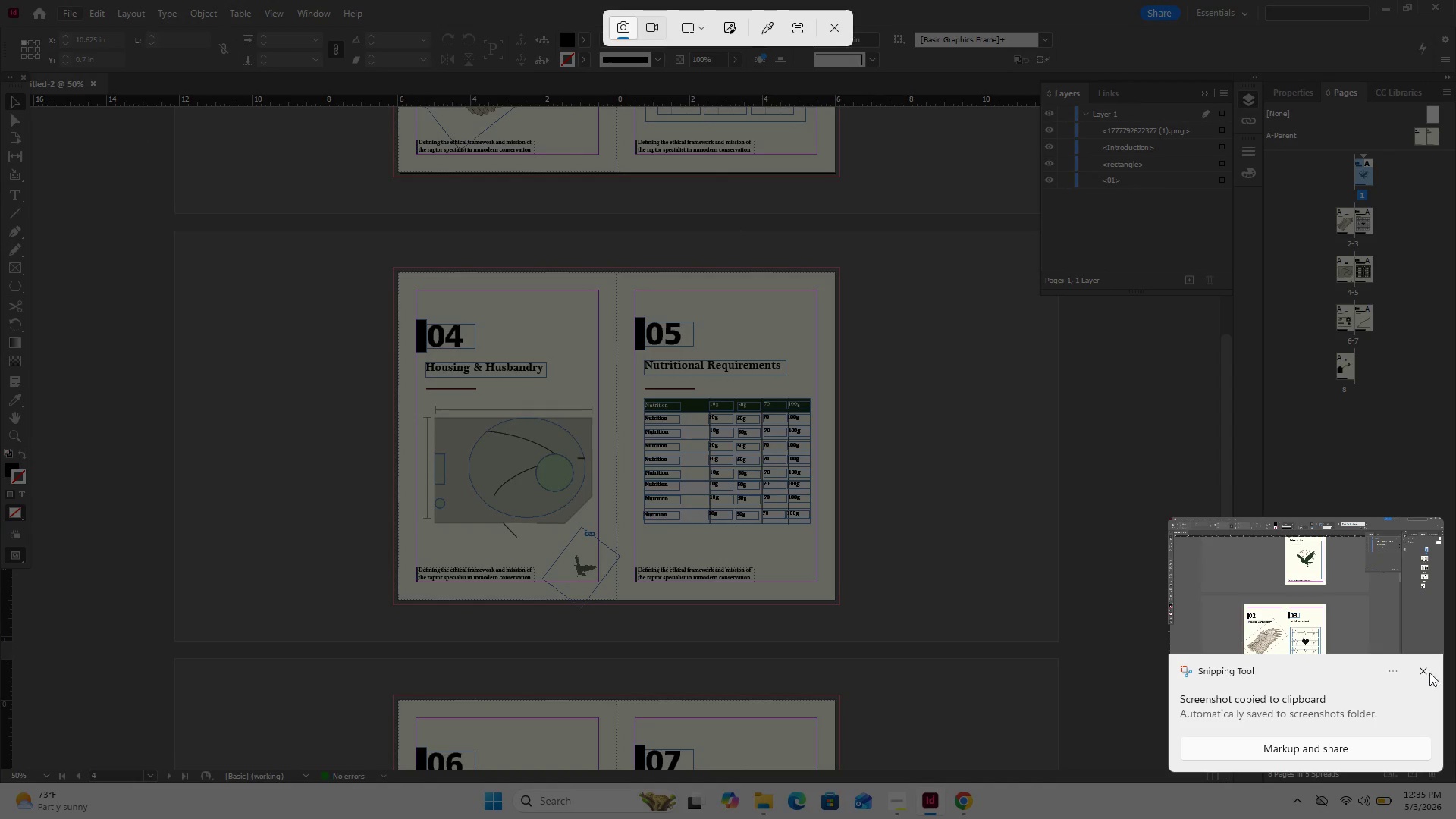 
left_click([1426, 674])
 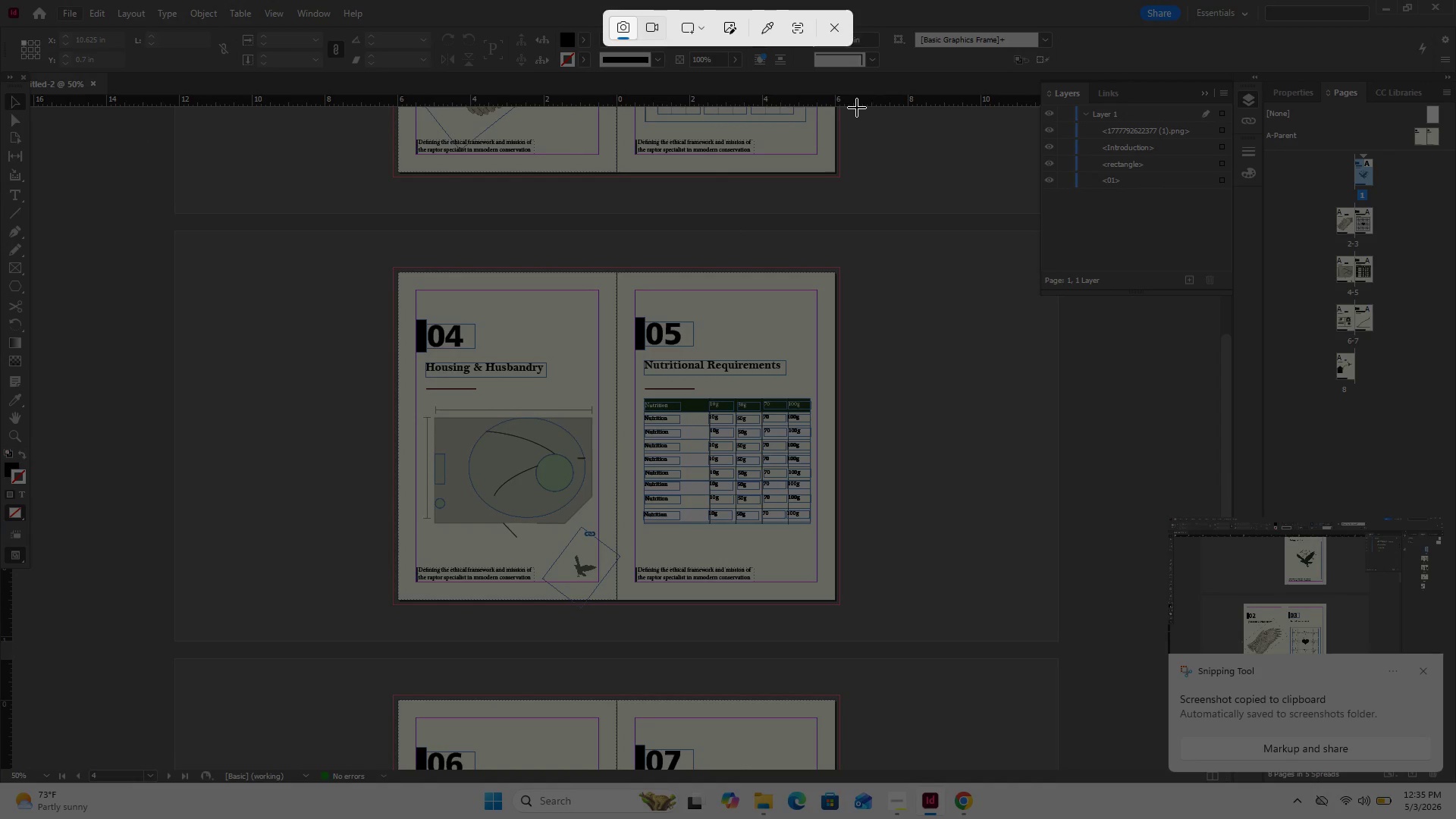 
left_click([839, 36])
 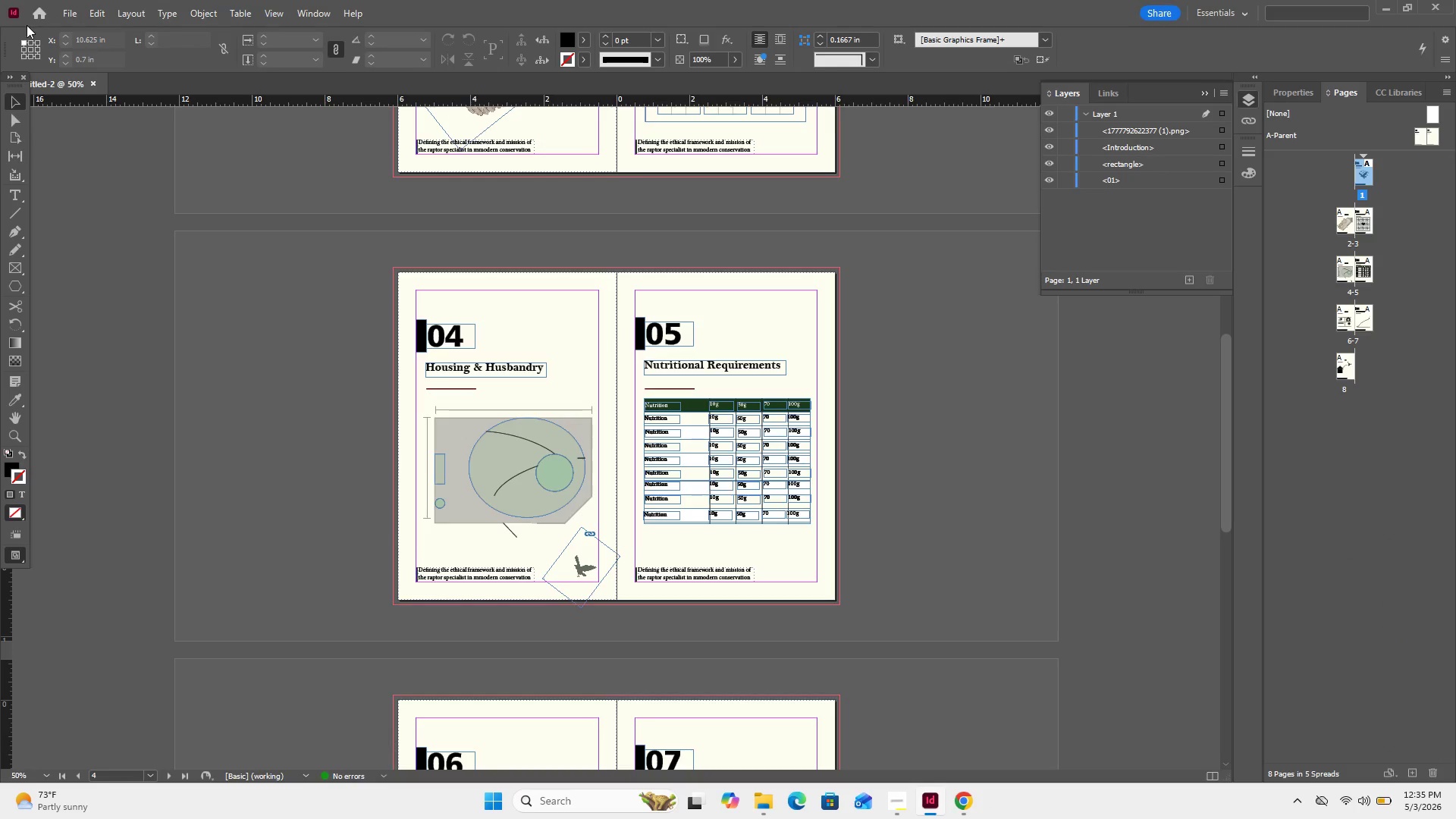 
key(Meta+MetaLeft)
 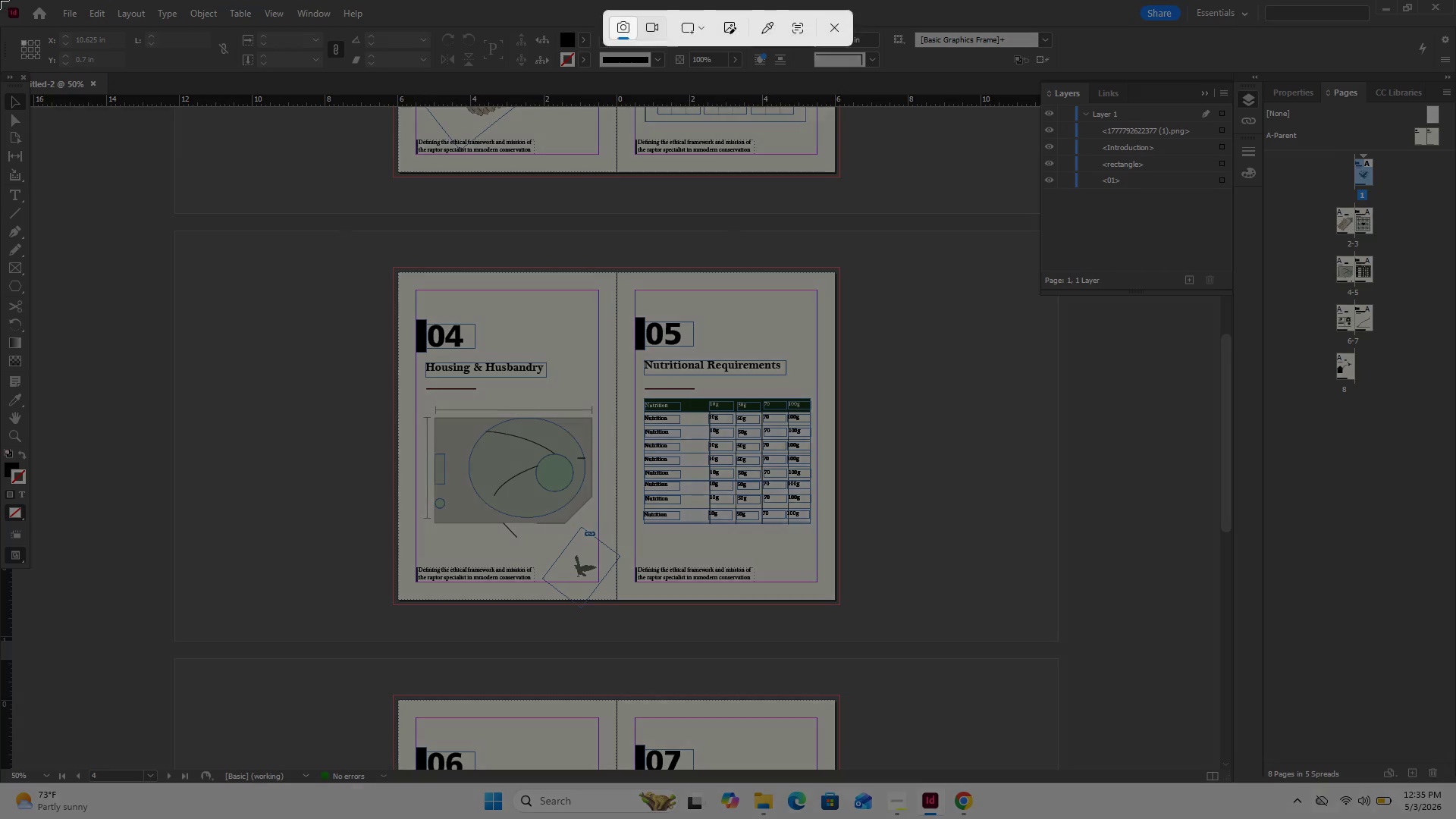 
key(Meta+Shift+S)
 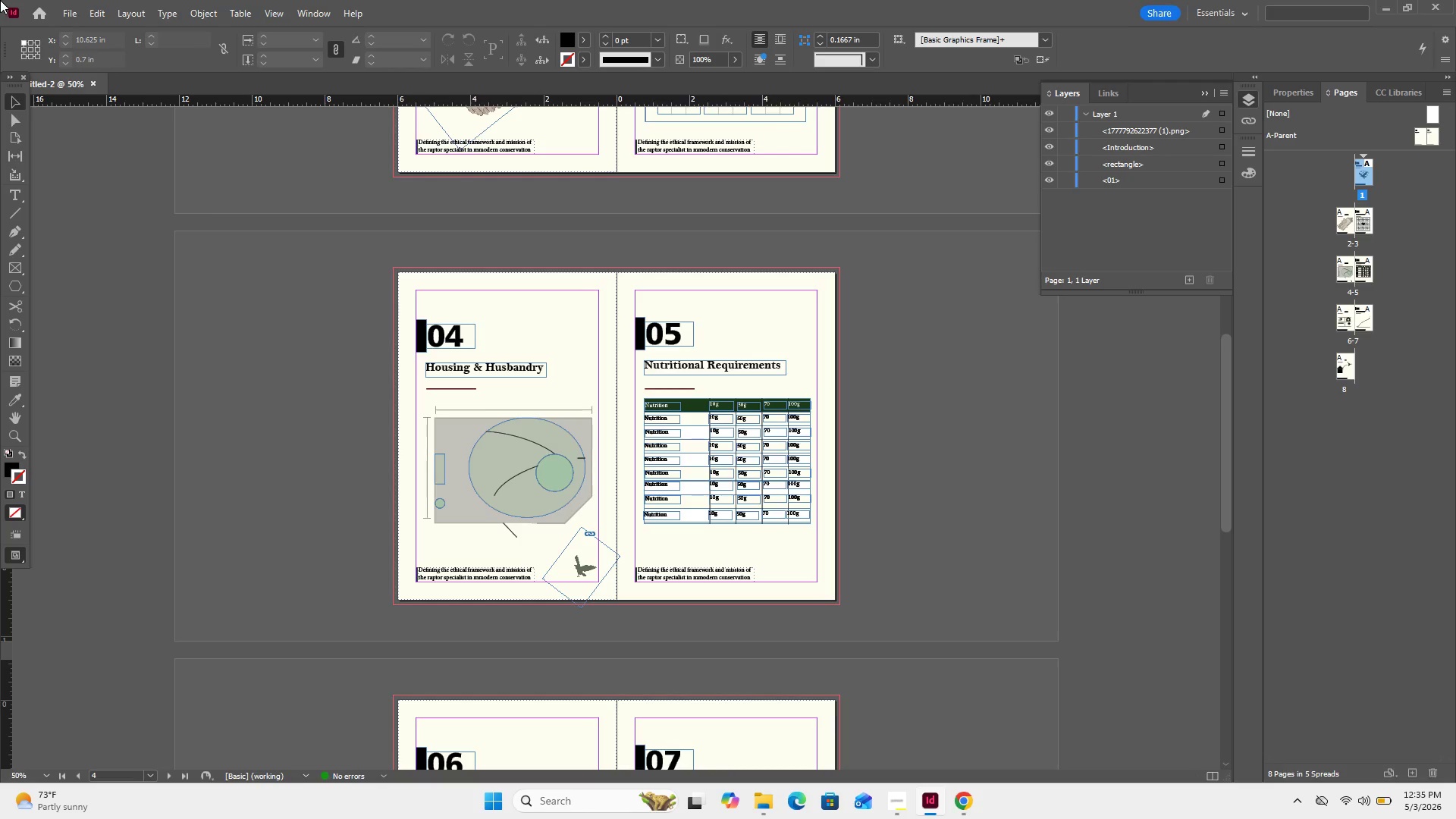 
key(Meta+Shift+ShiftLeft)
 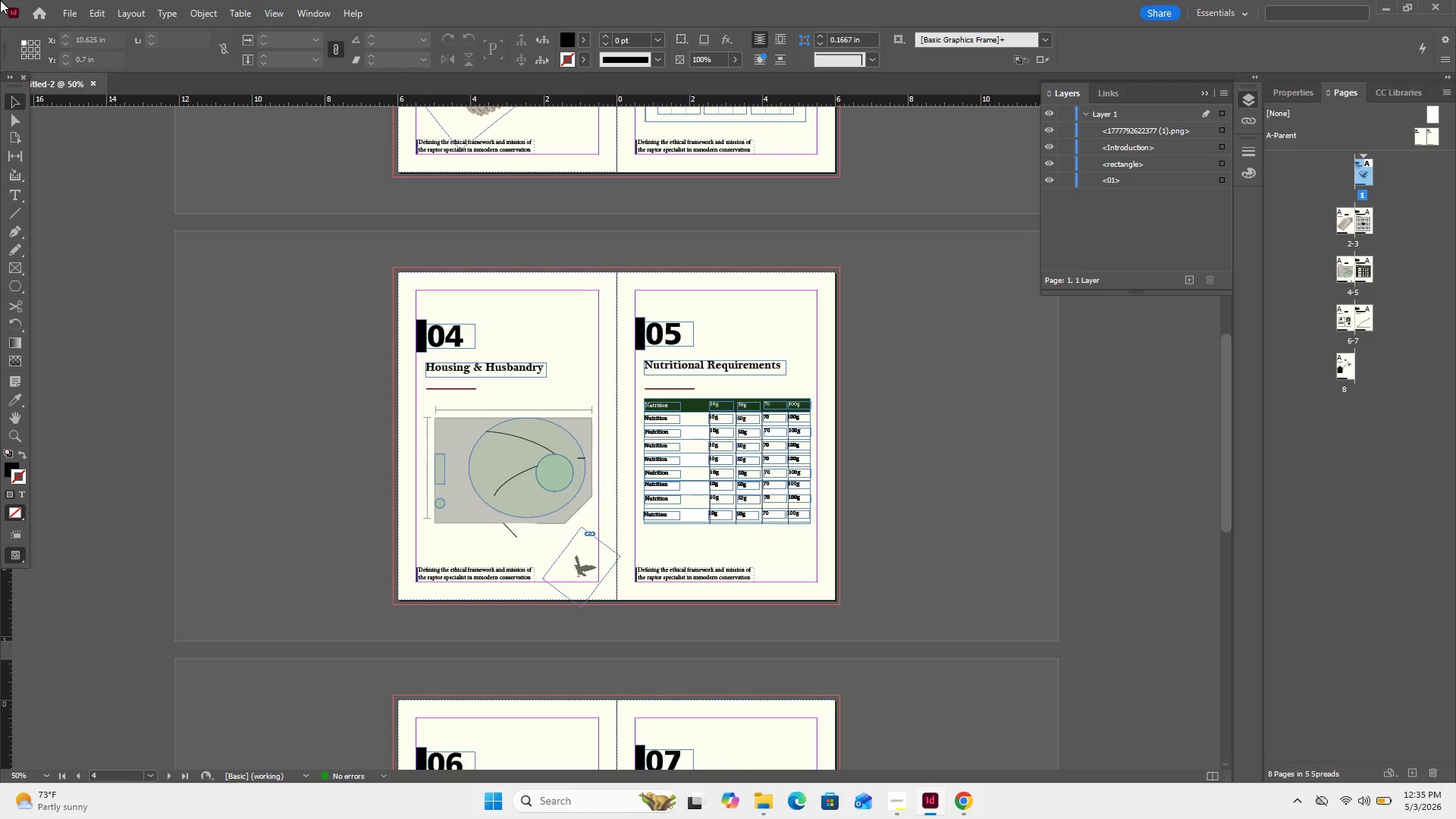 
left_click_drag(start_coordinate=[0, 0], to_coordinate=[1455, 818])
 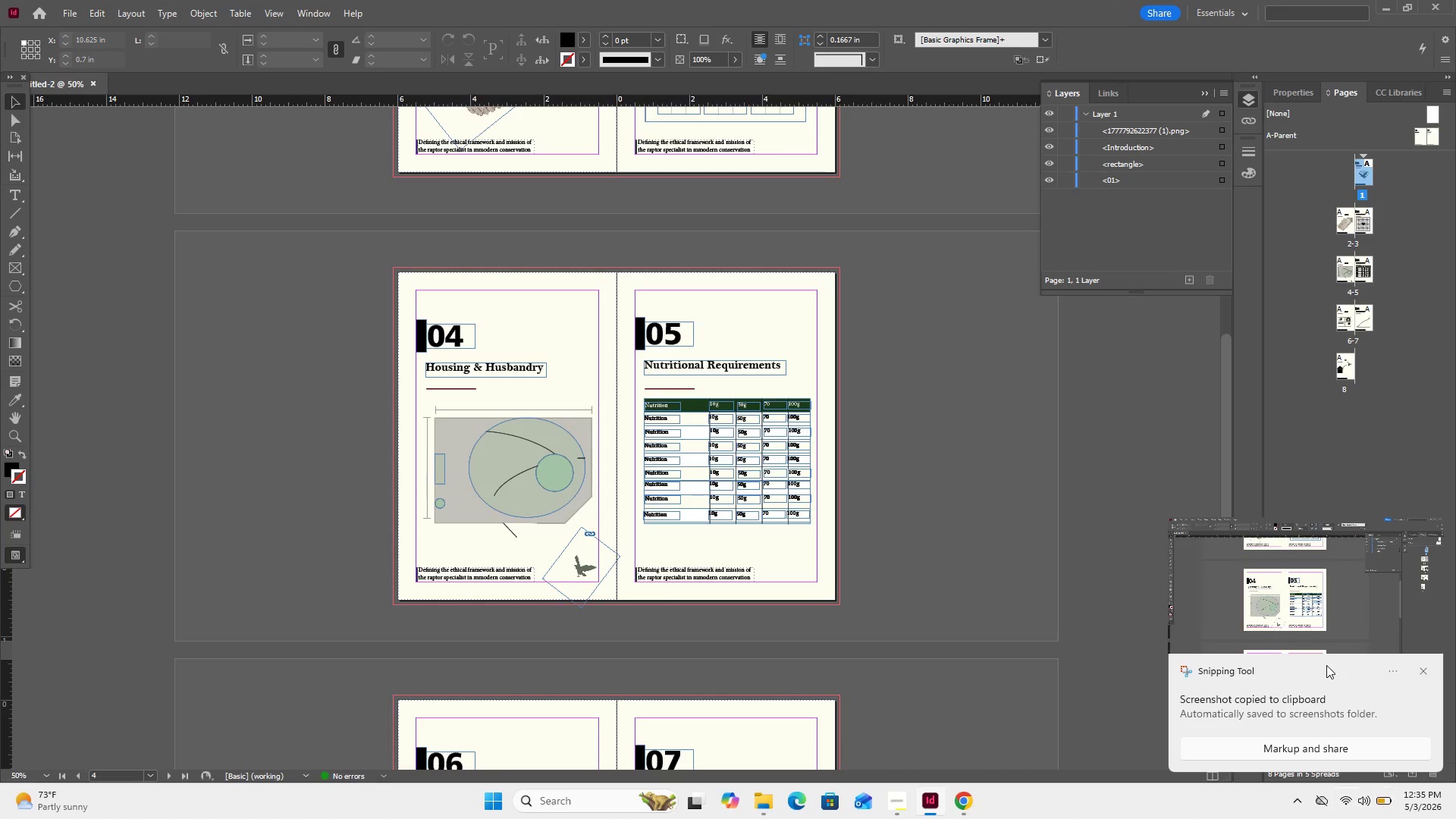 
scroll: coordinate [848, 586], scroll_direction: down, amount: 10.0
 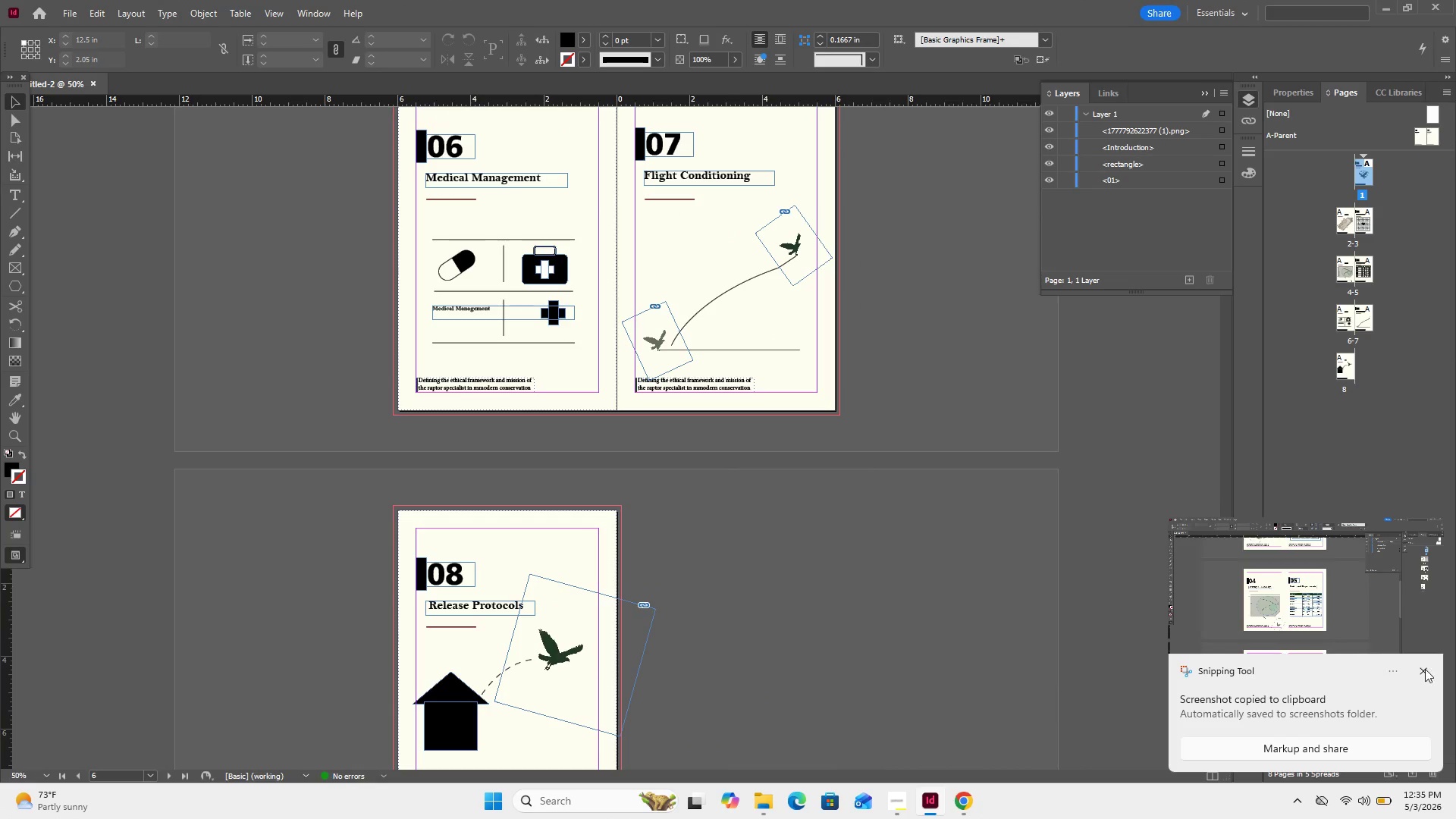 
left_click([1425, 669])
 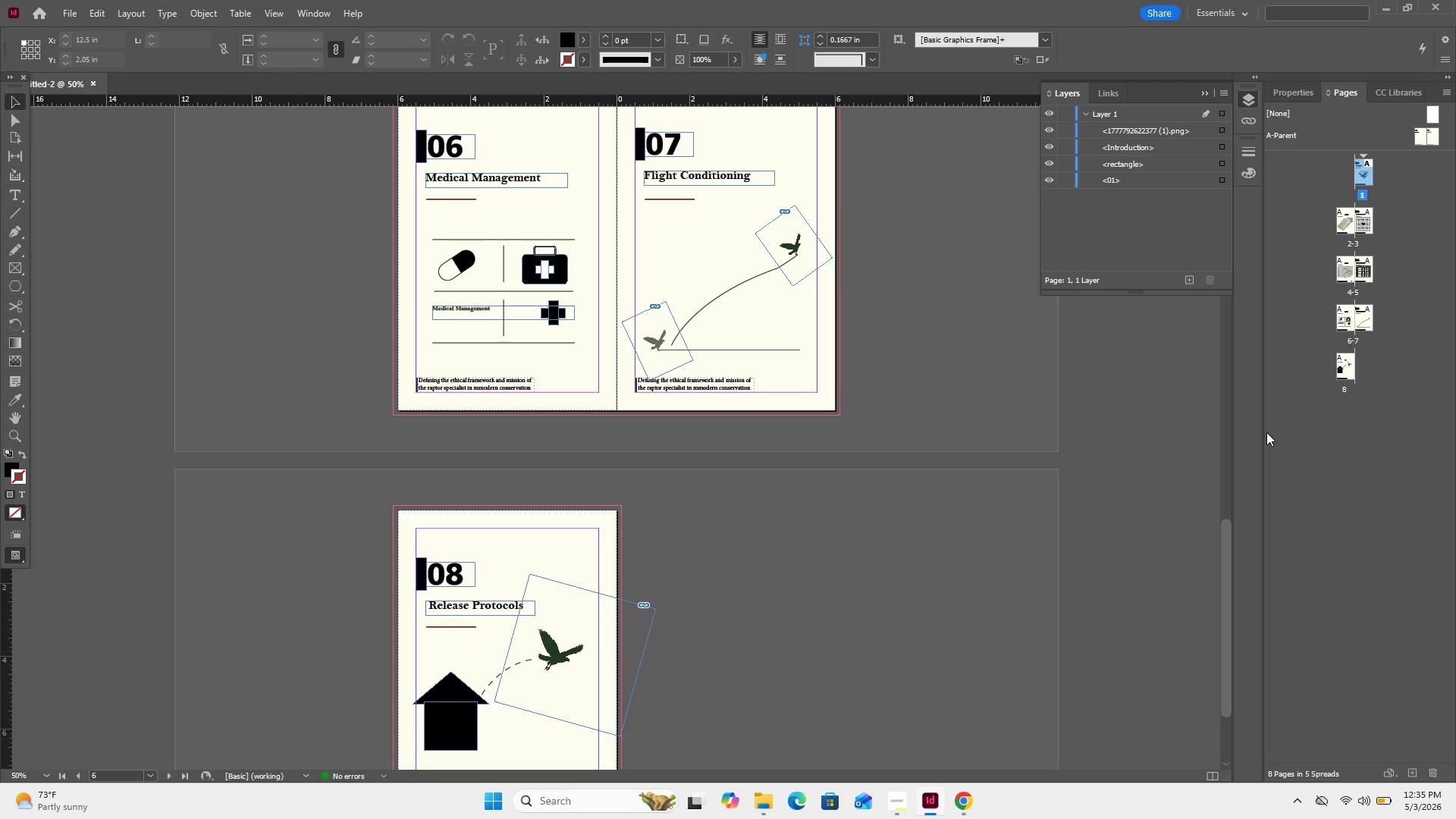 
left_click_drag(start_coordinate=[1263, 434], to_coordinate=[977, 480])
 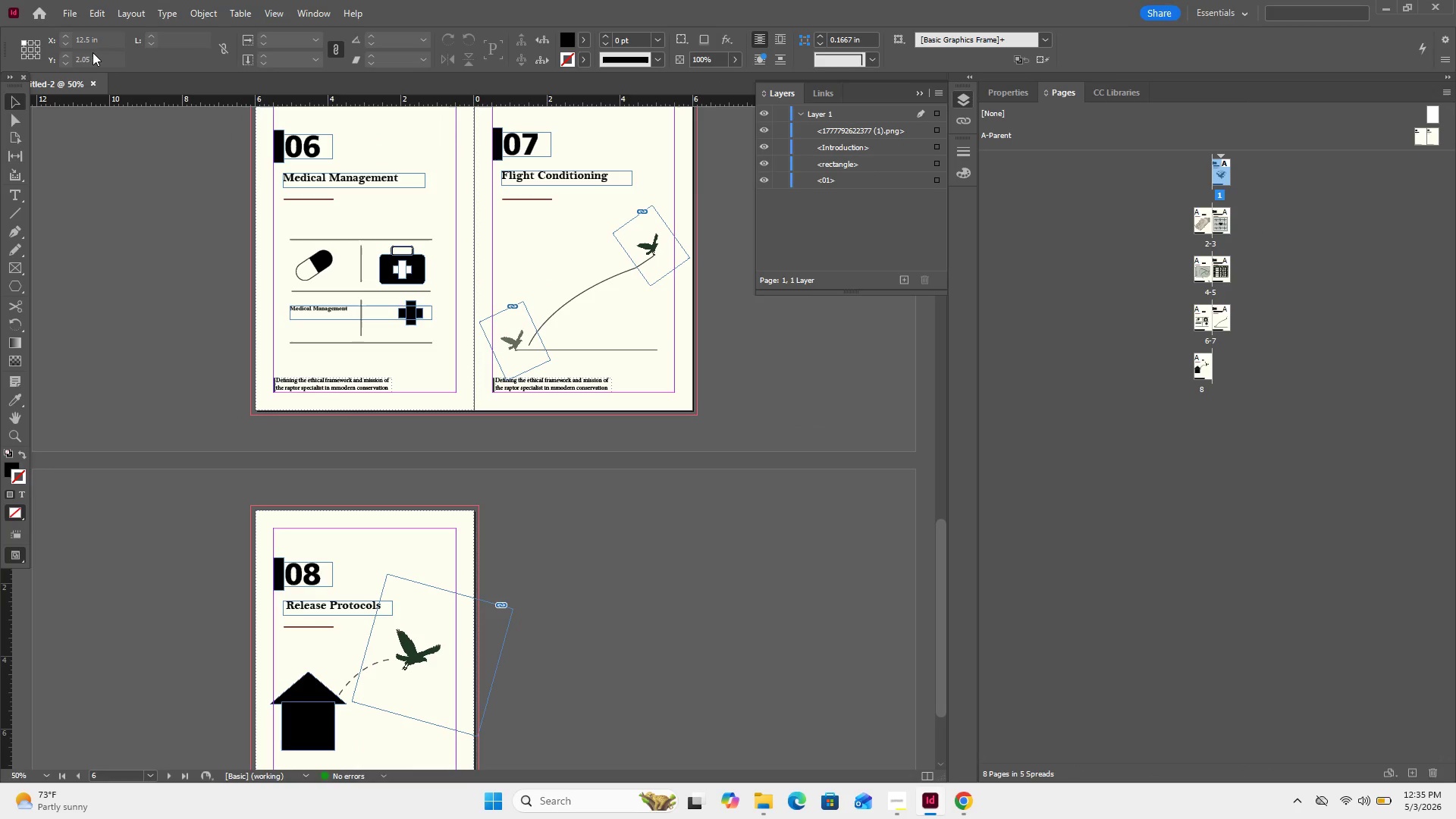 
key(Meta+MetaLeft)
 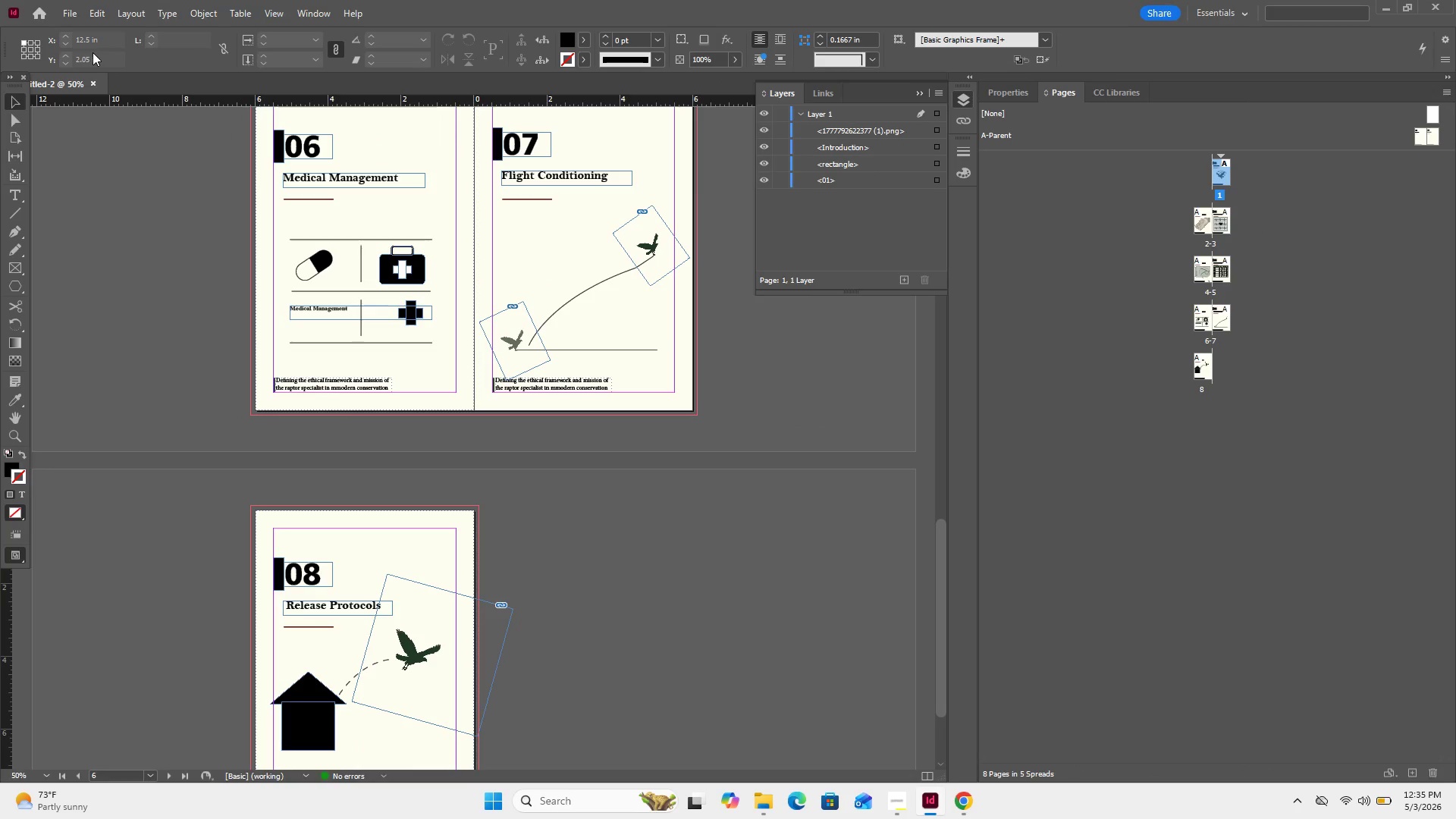 
key(Meta+Shift+ShiftLeft)
 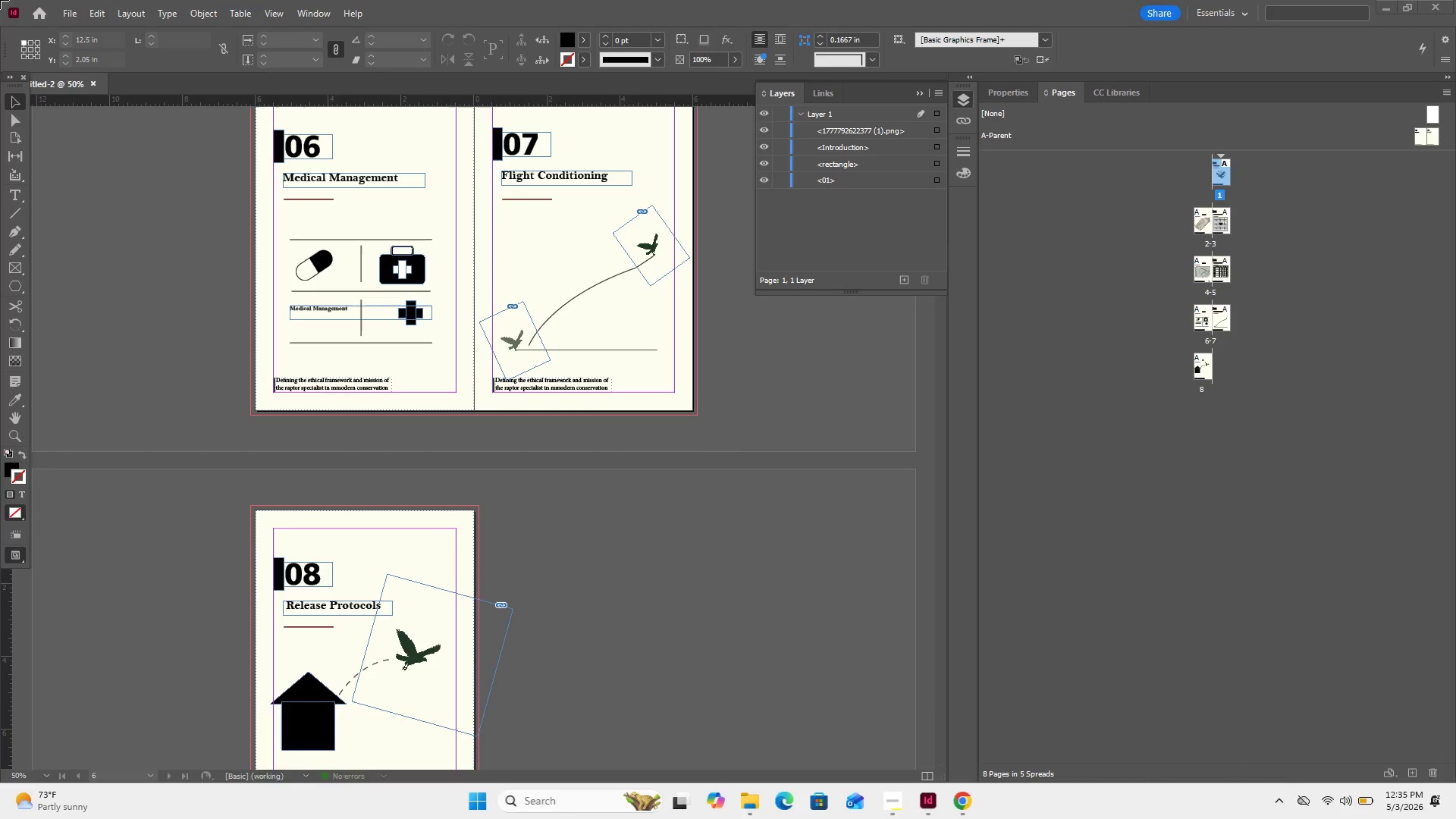 
key(Meta+Shift+S)
 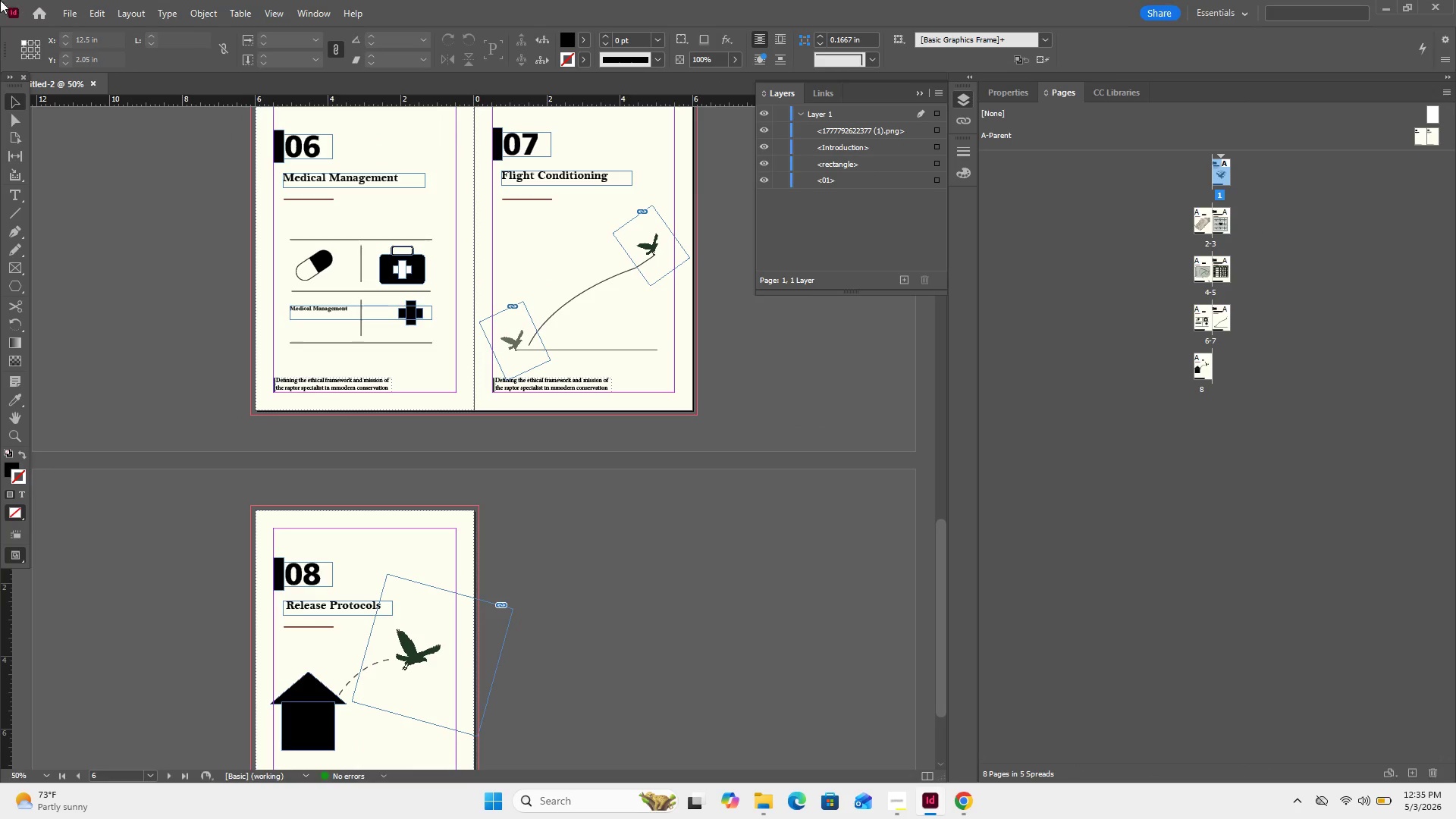 
left_click_drag(start_coordinate=[0, 0], to_coordinate=[1455, 818])
 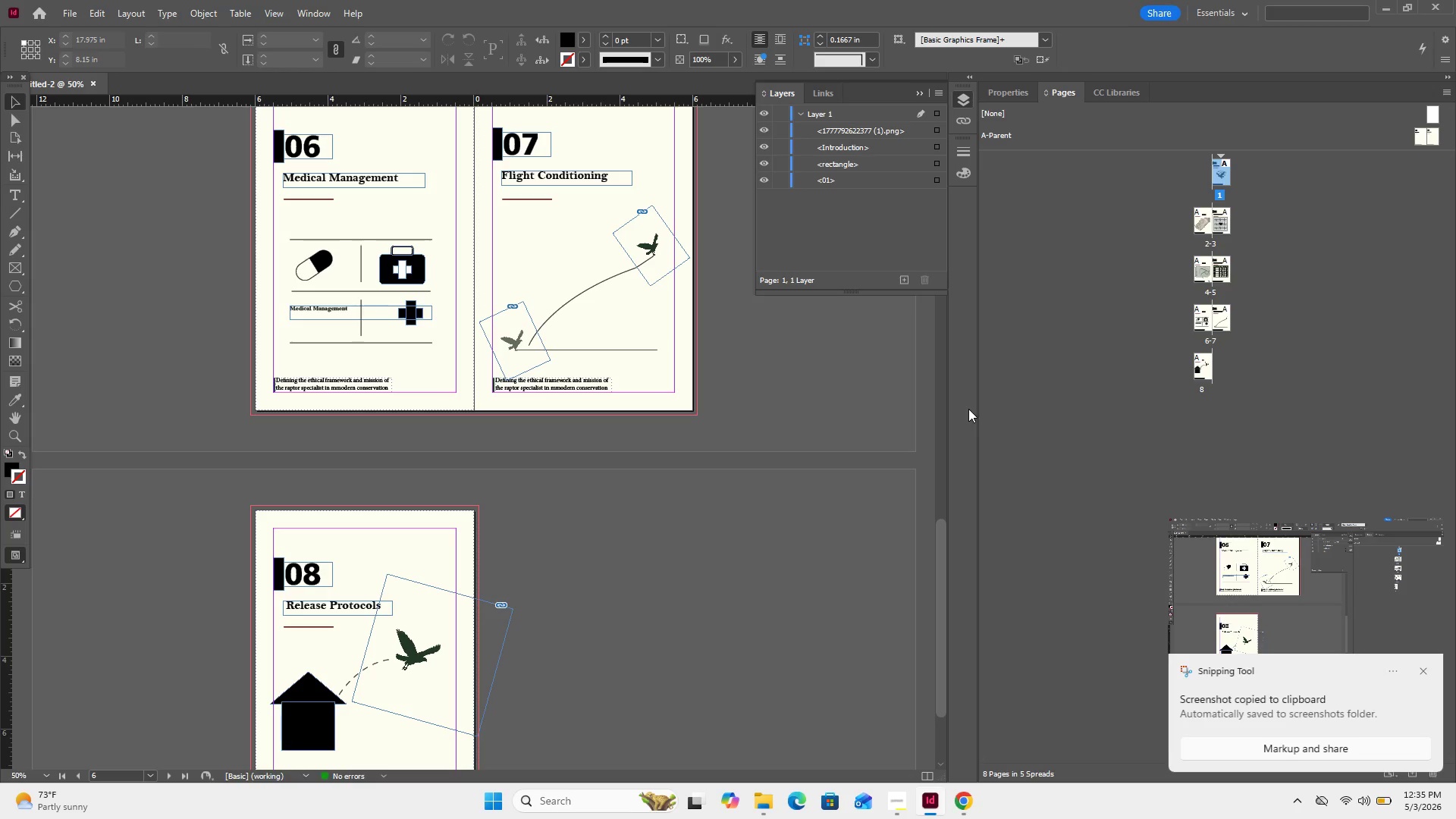 
left_click_drag(start_coordinate=[977, 404], to_coordinate=[1279, 407])
 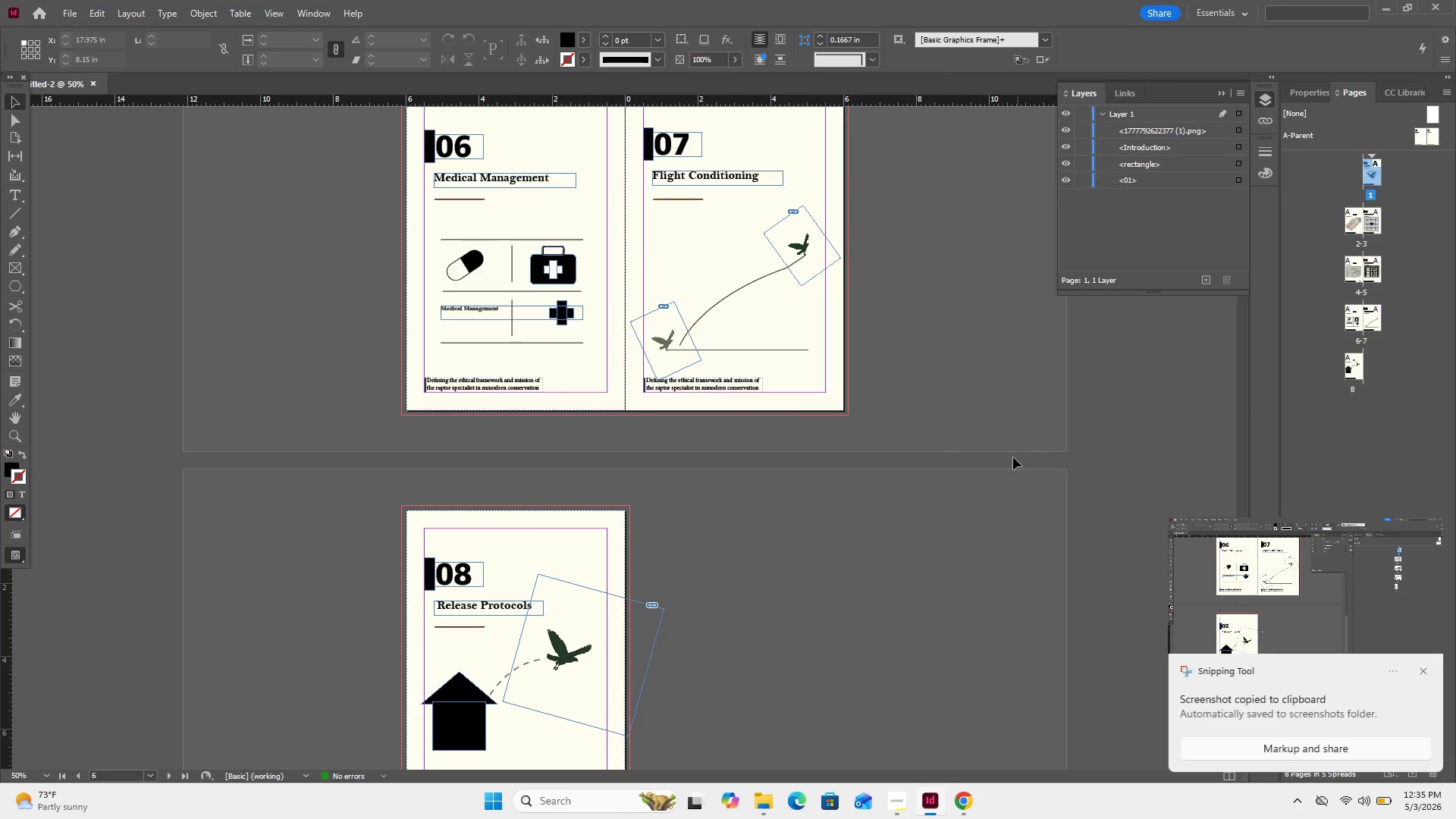 
scroll: coordinate [934, 496], scroll_direction: up, amount: 30.0
 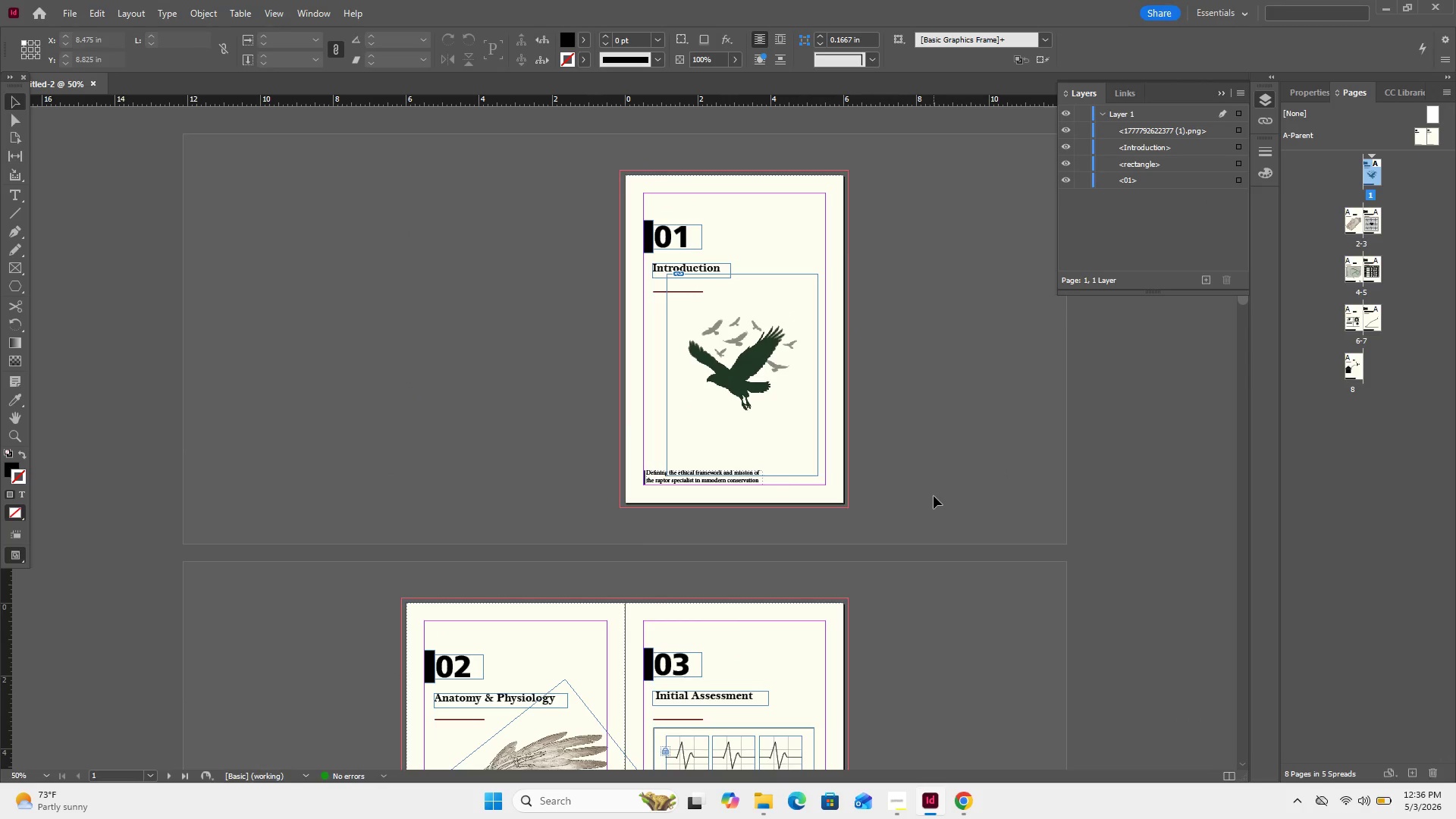 
scroll: coordinate [934, 496], scroll_direction: none, amount: 0.0
 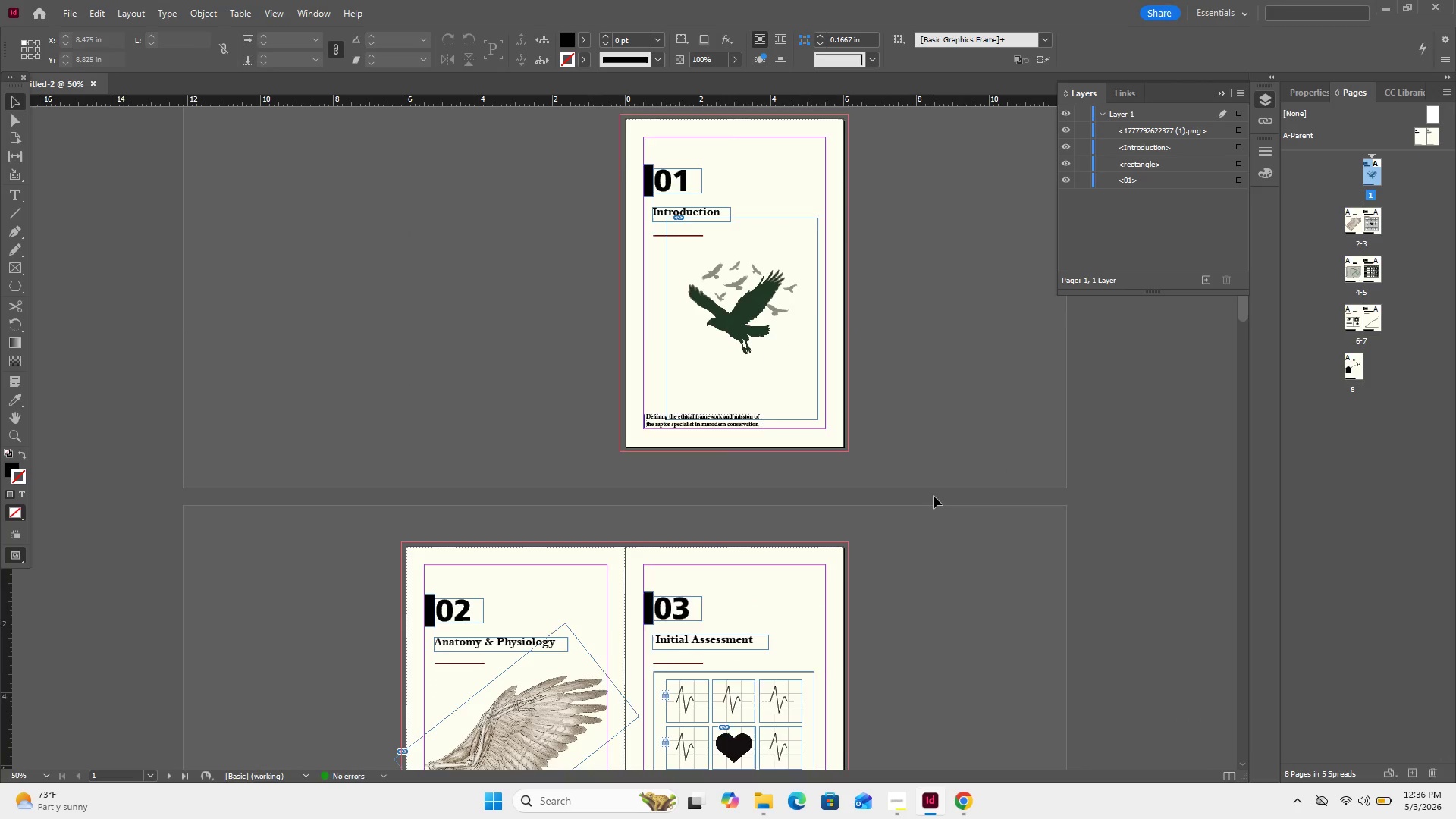 
scroll: coordinate [934, 496], scroll_direction: down, amount: 2.0
 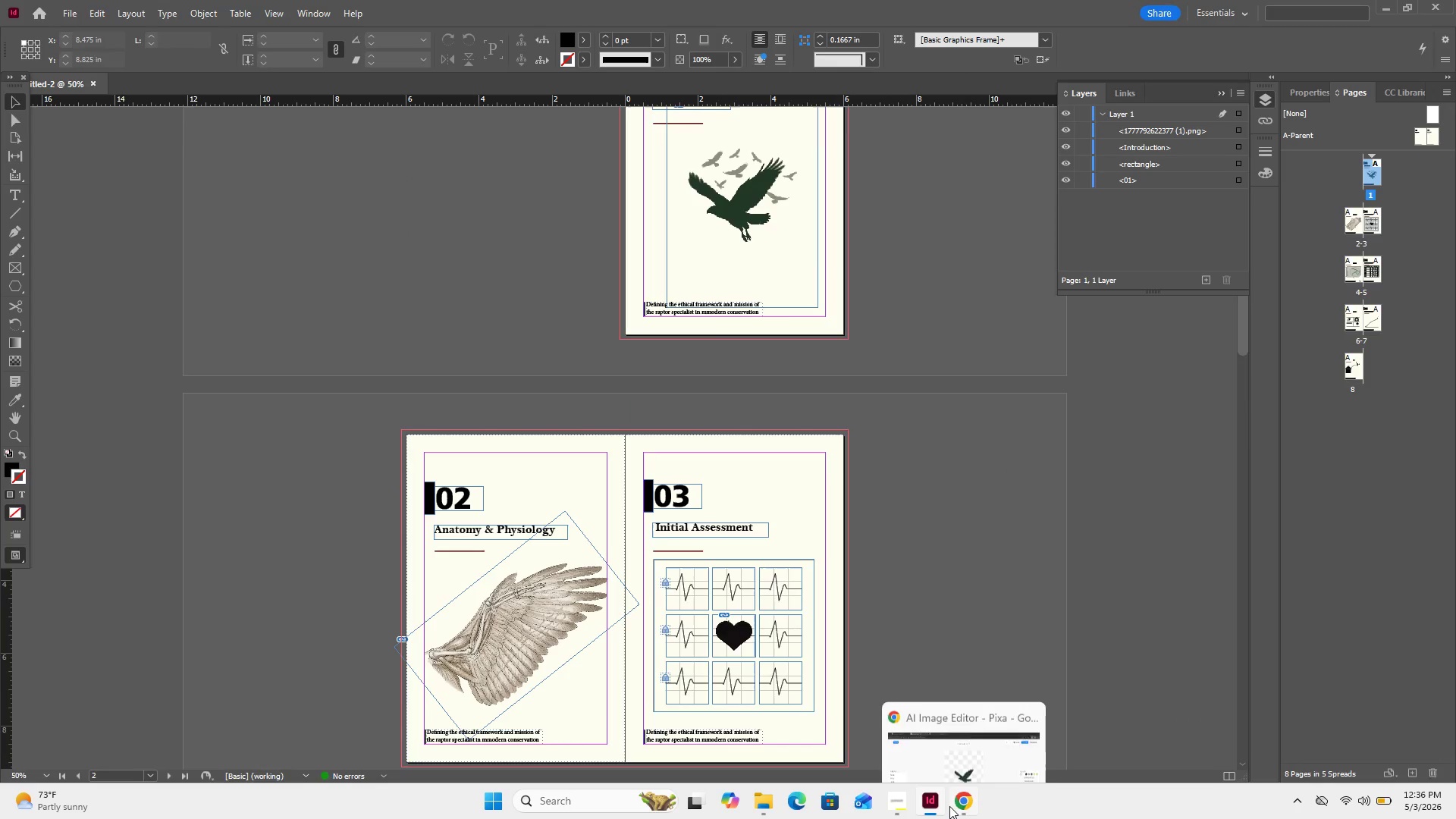 
left_click([933, 811])
 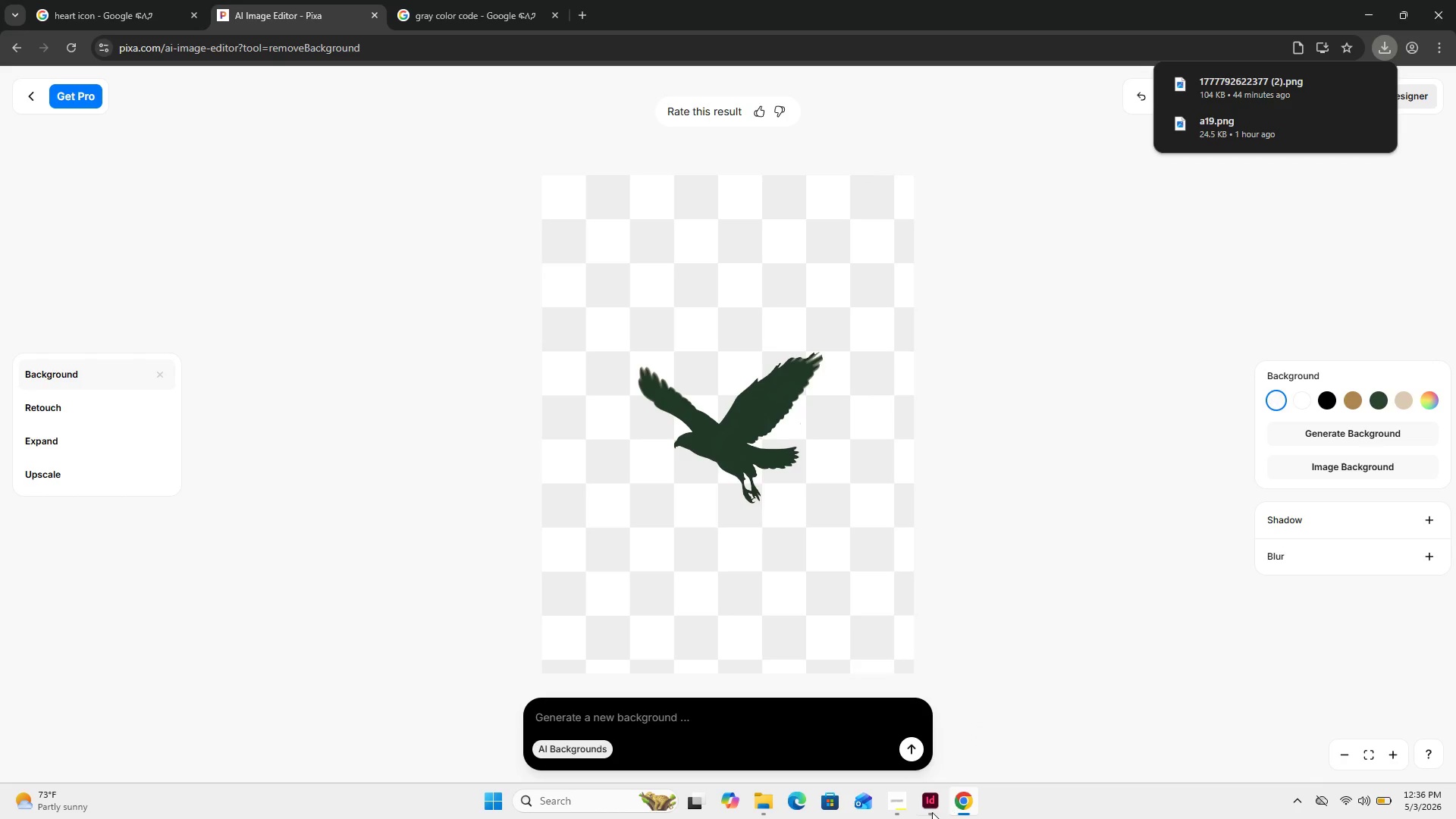 
left_click([913, 810])